 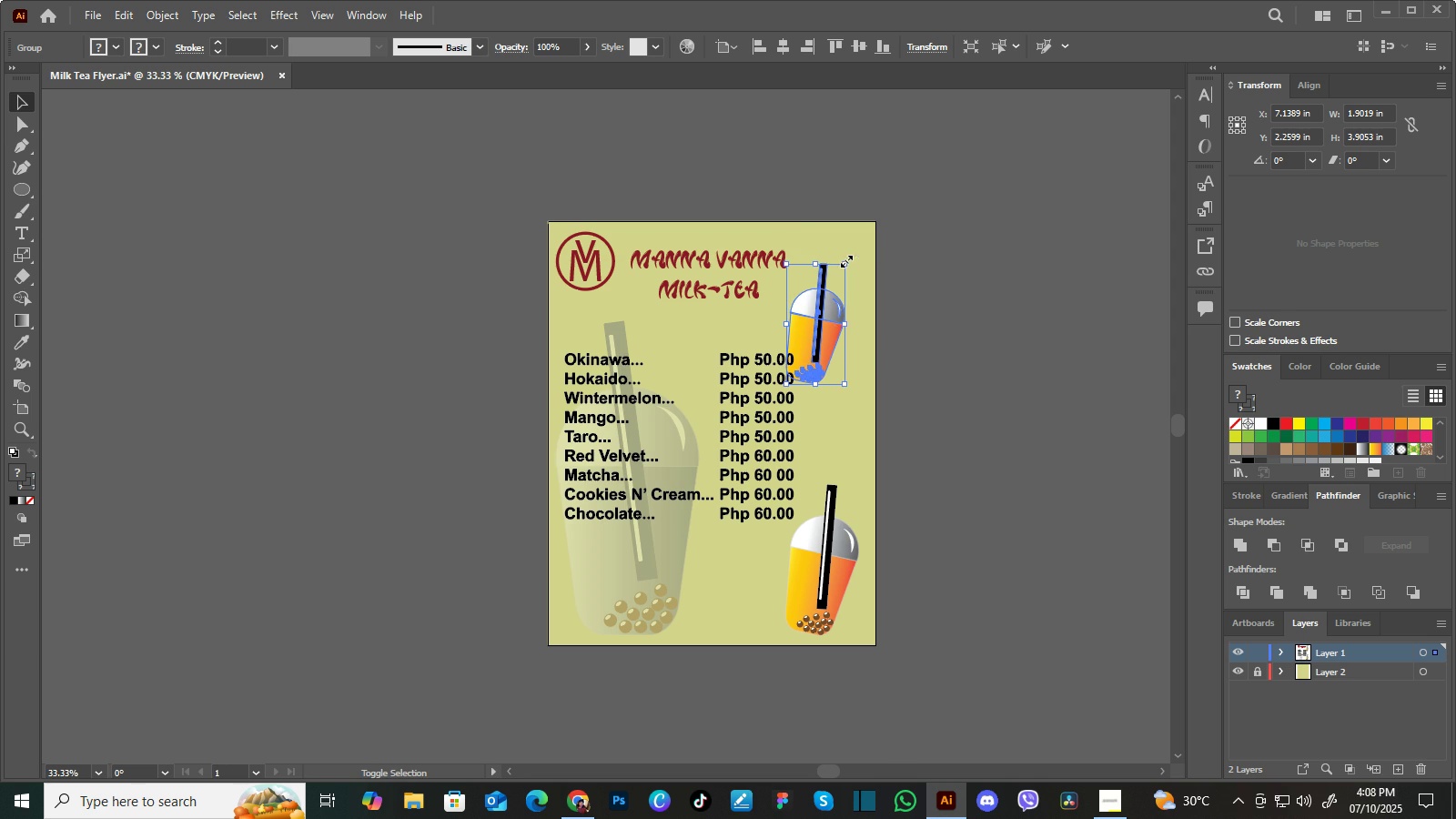 
key(Shift+ShiftLeft)
 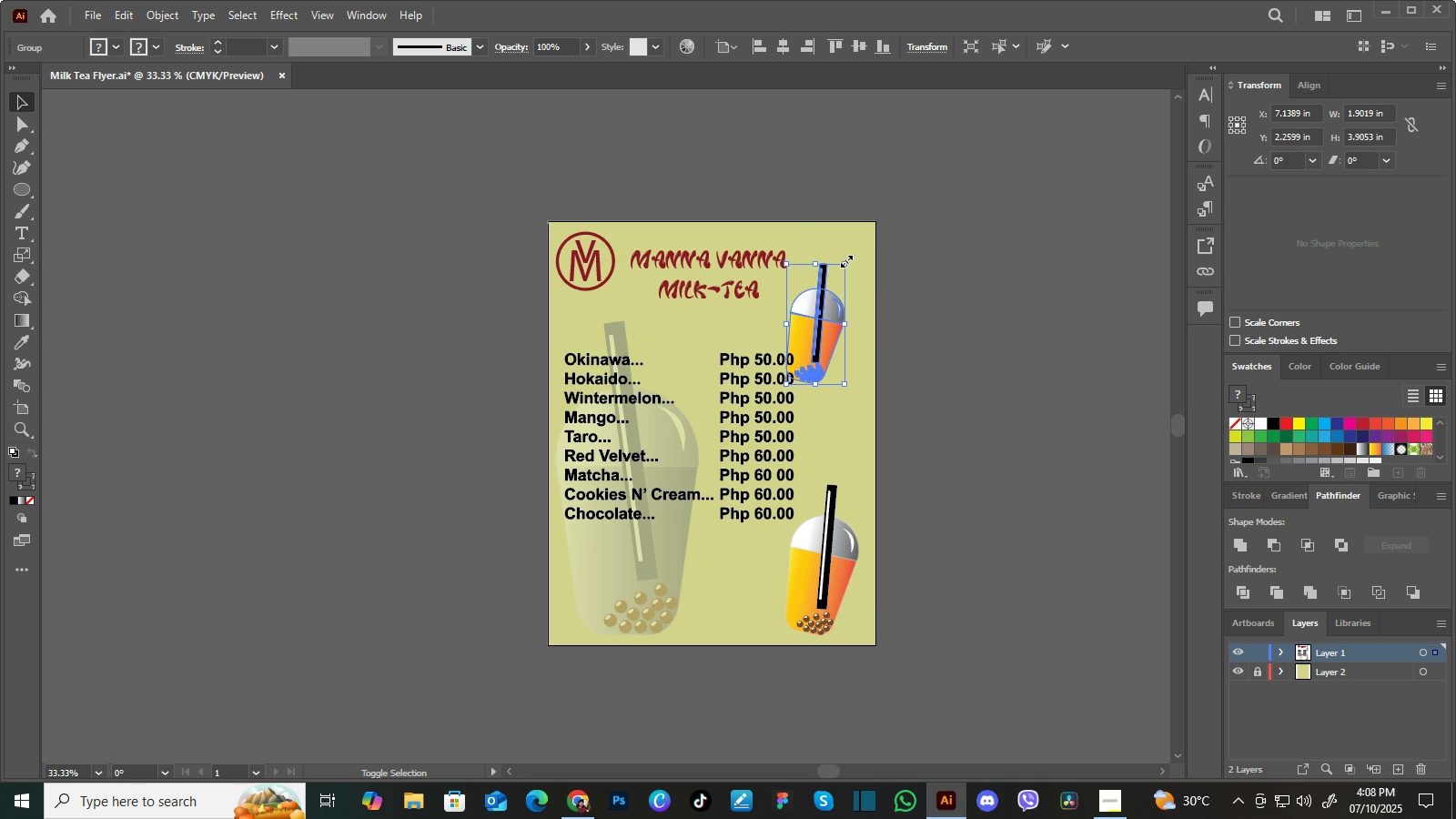 
key(Shift+ShiftLeft)
 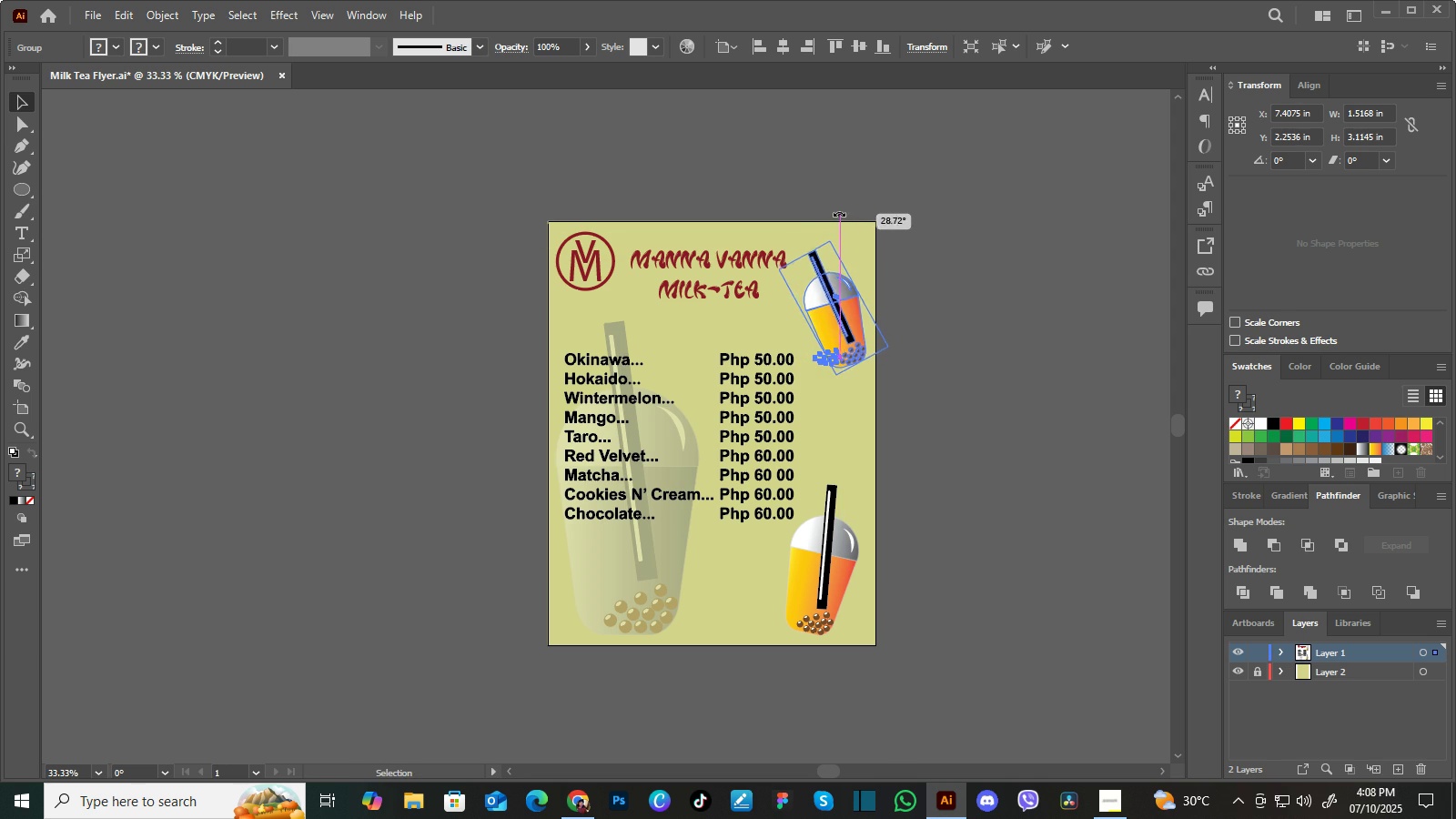 
wait(7.66)
 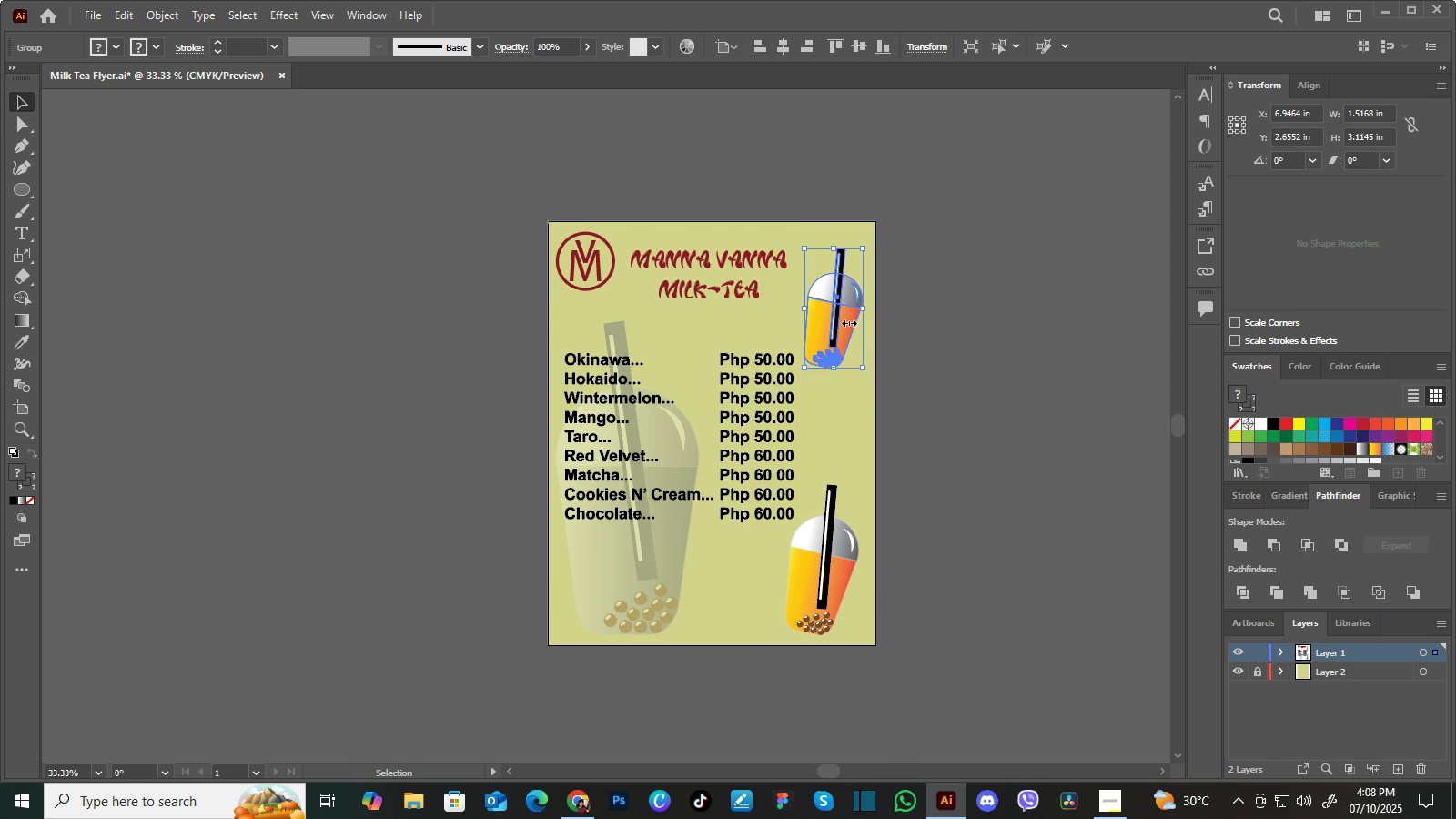 
left_click([925, 288])
 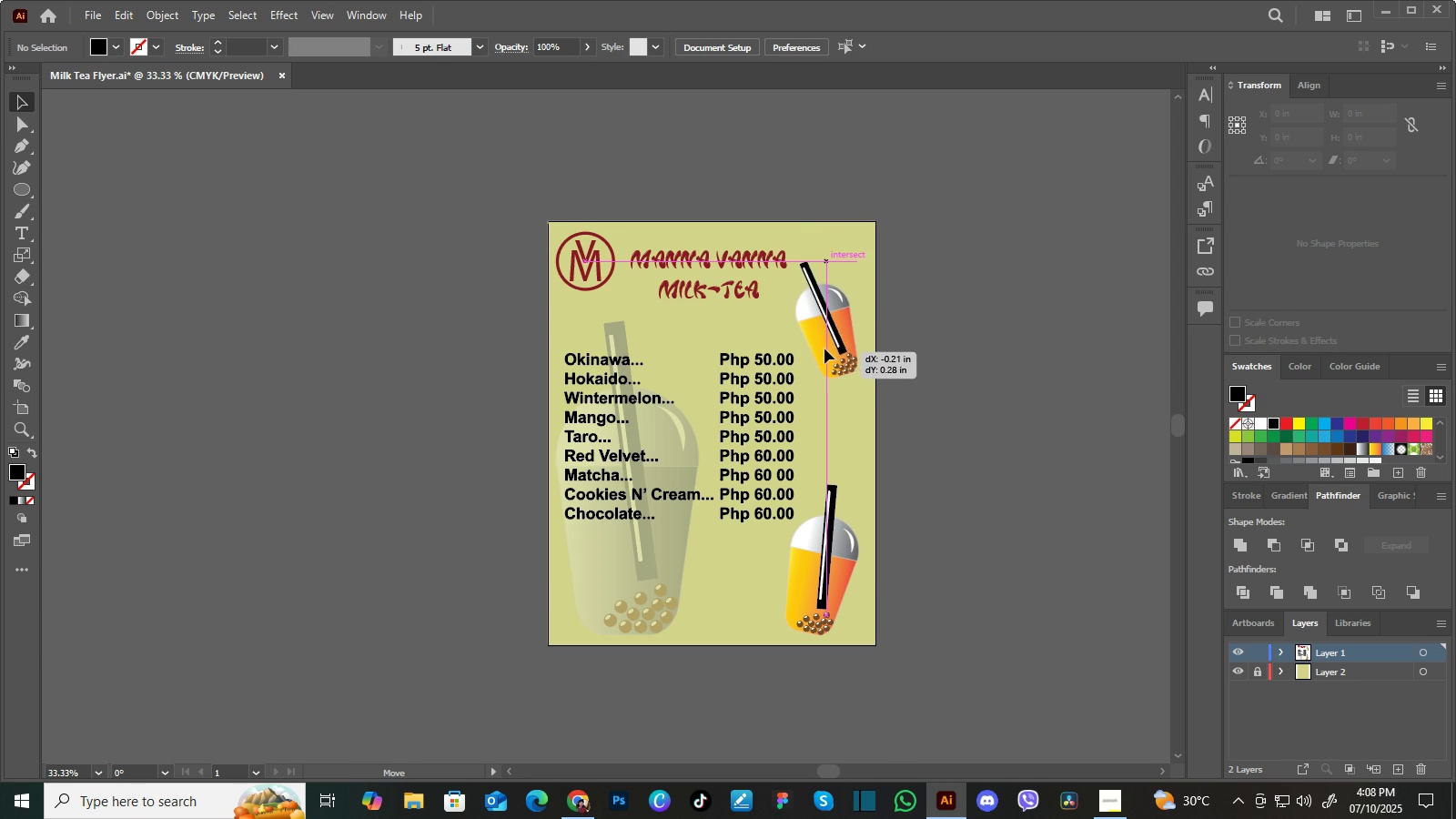 
left_click([943, 334])